 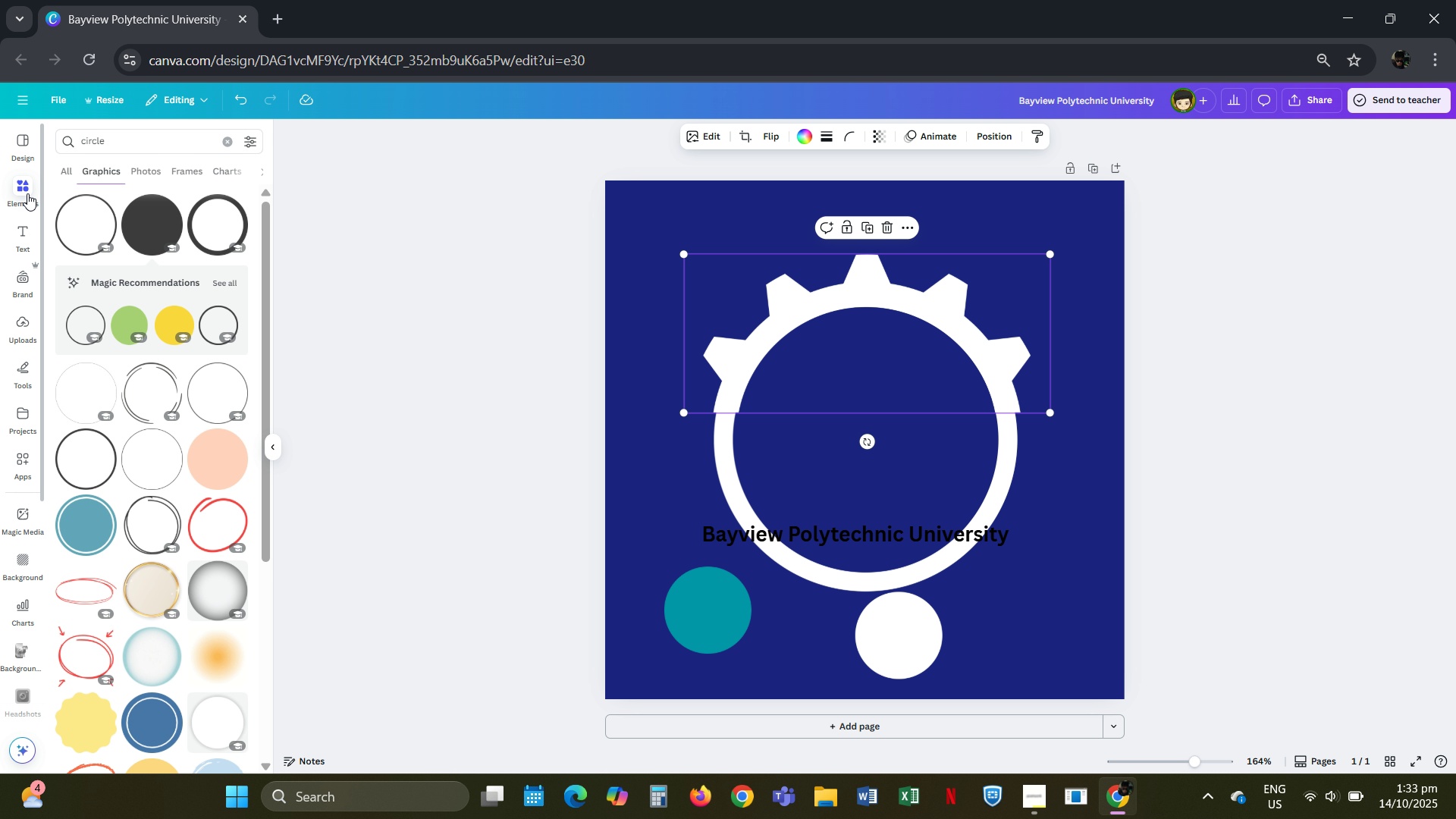 
left_click([21, 150])
 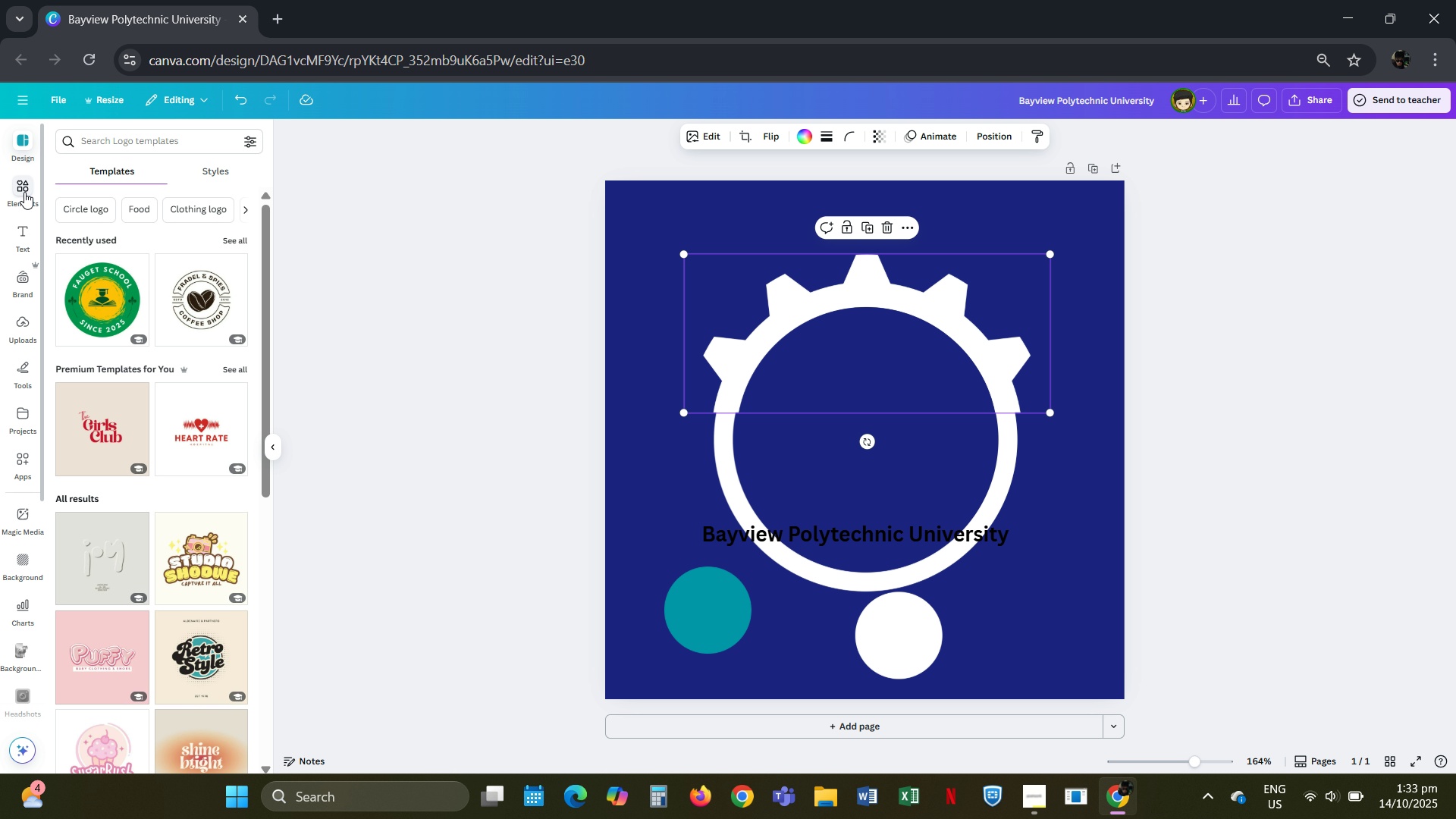 
left_click([24, 192])
 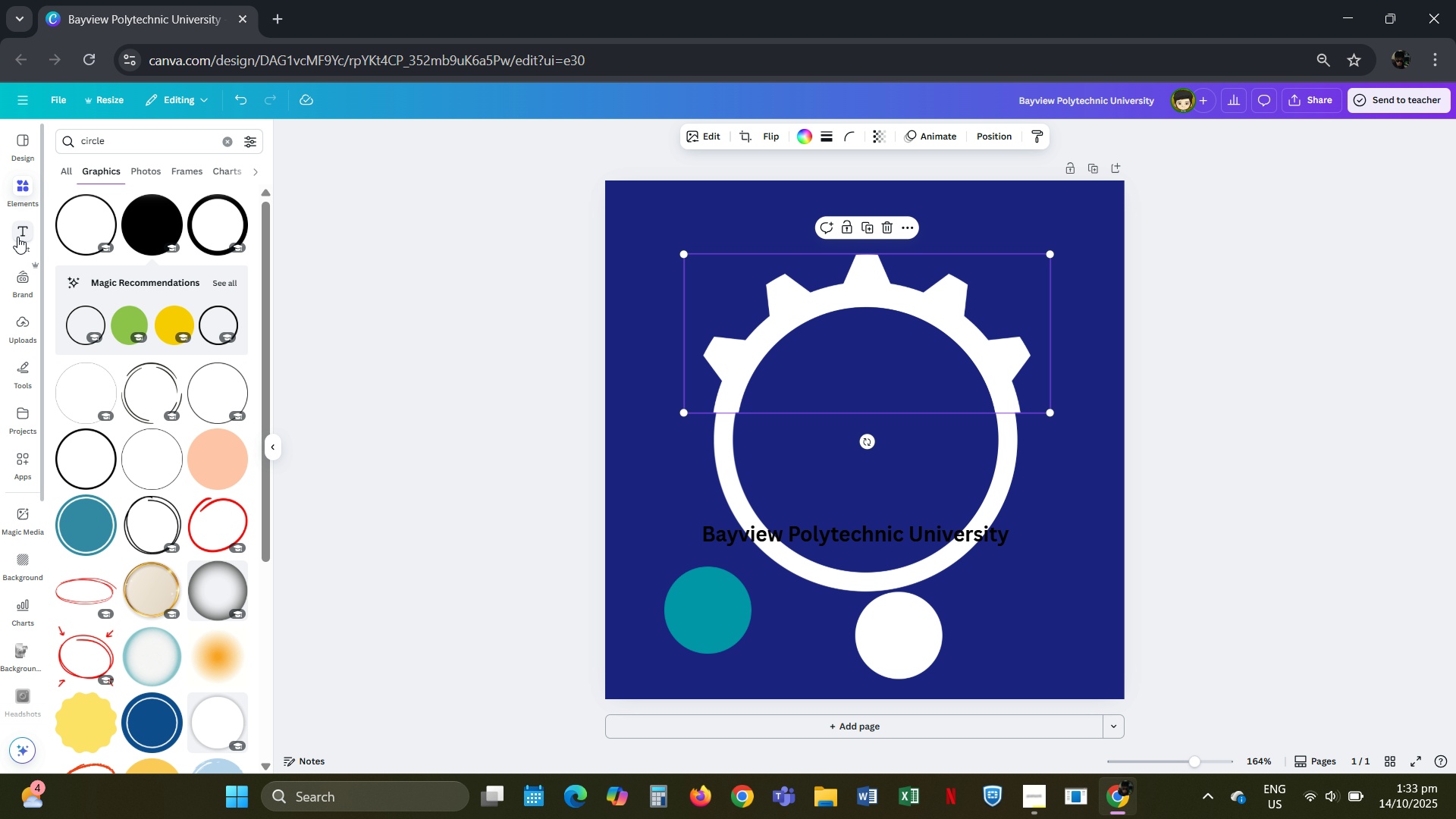 
left_click([17, 237])
 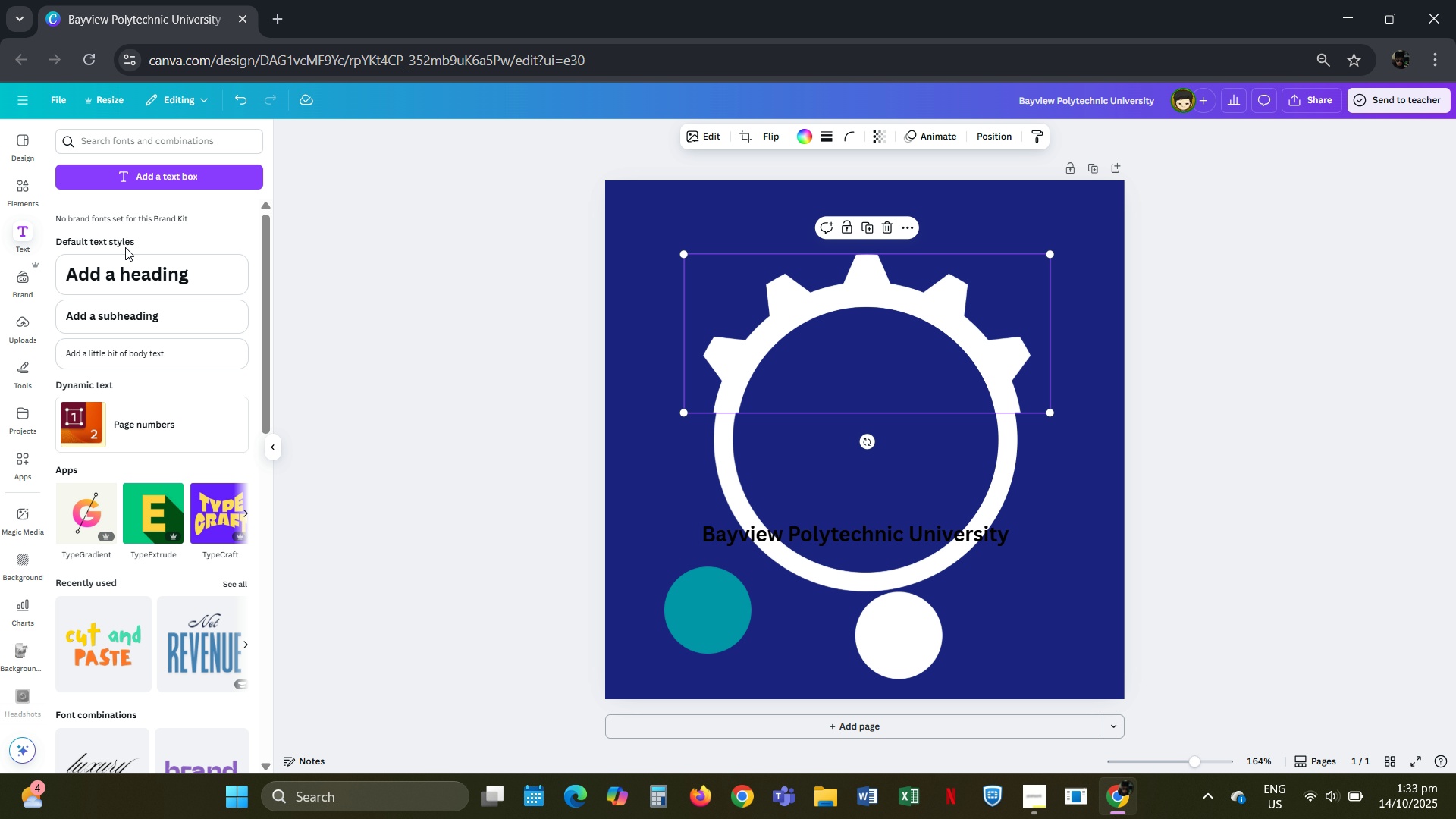 
key(Alt+AltLeft)
 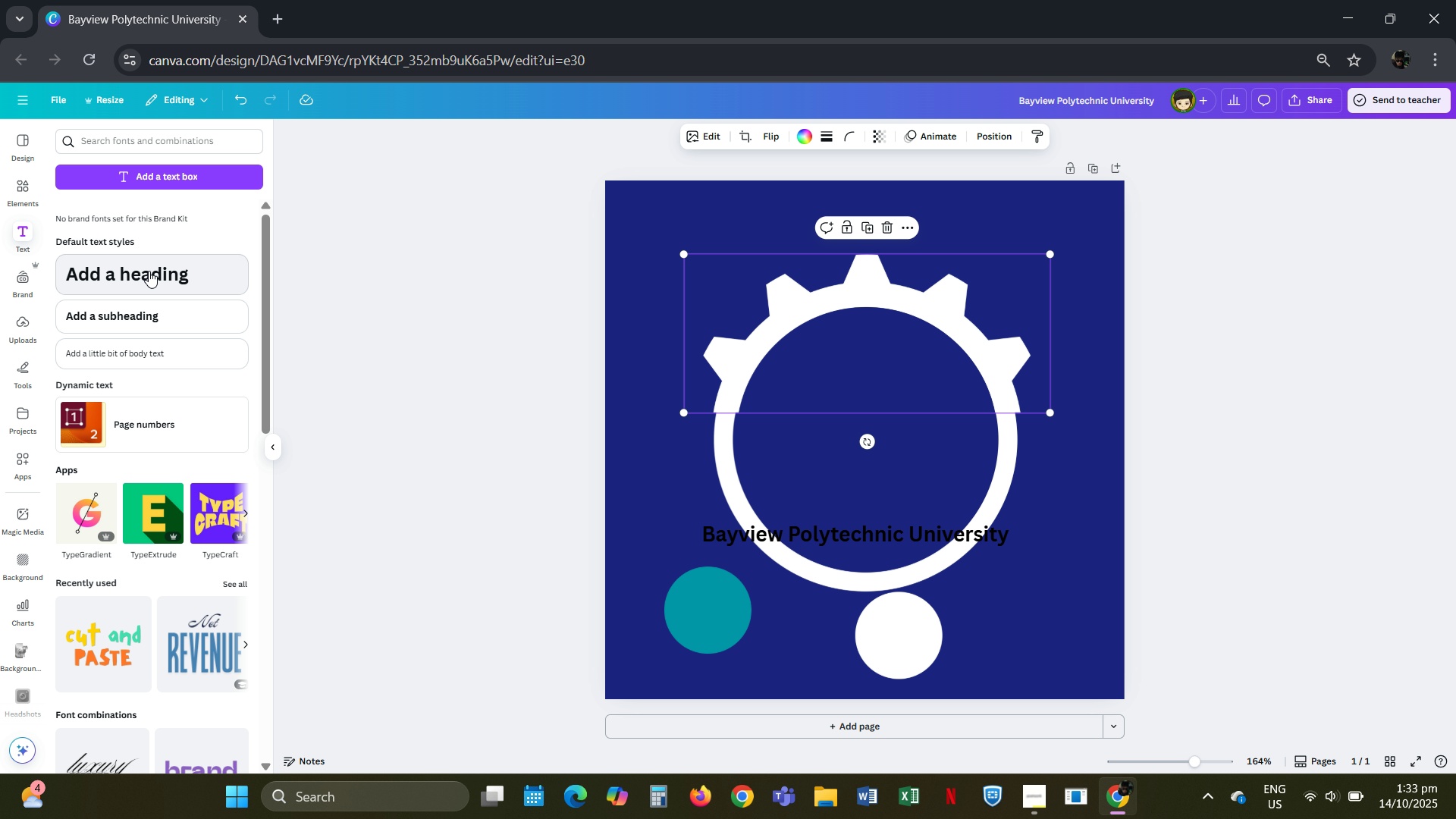 
key(Alt+Tab)